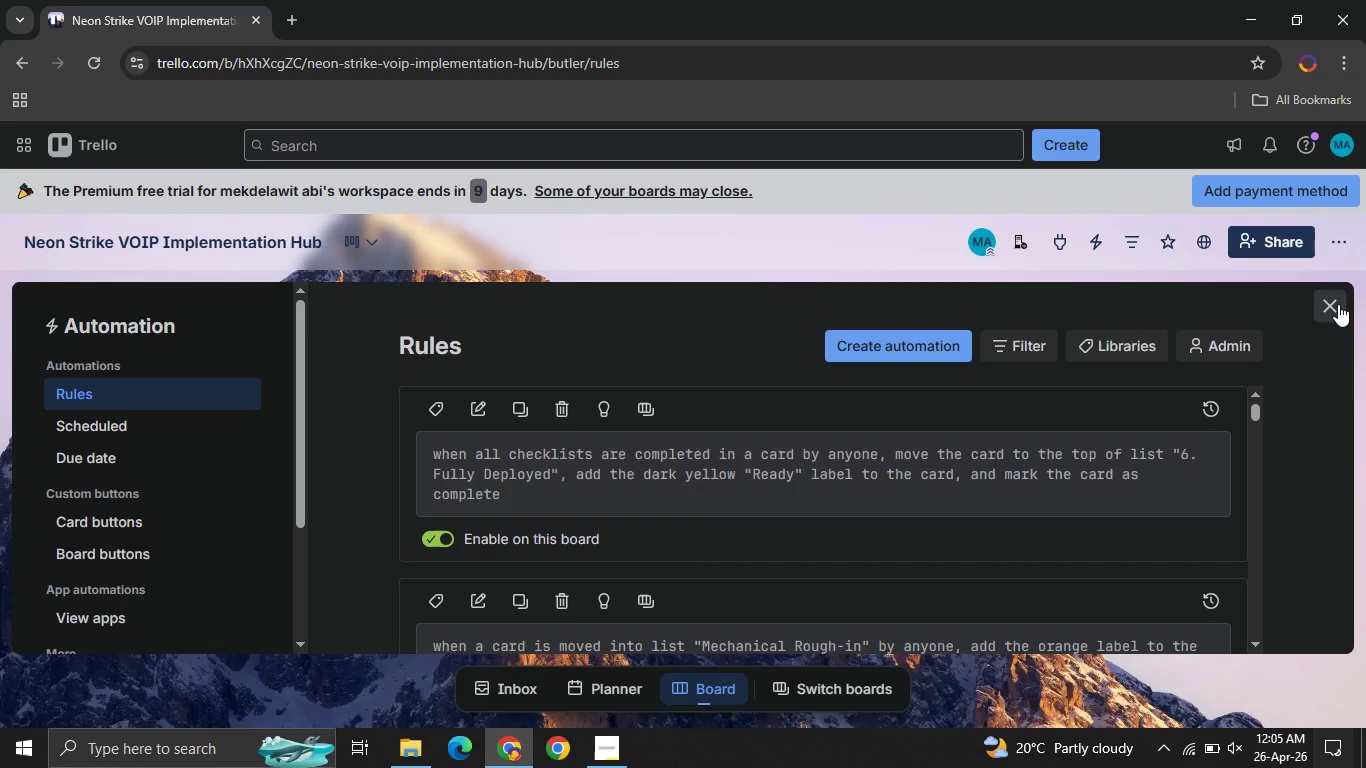 
wait(5.8)
 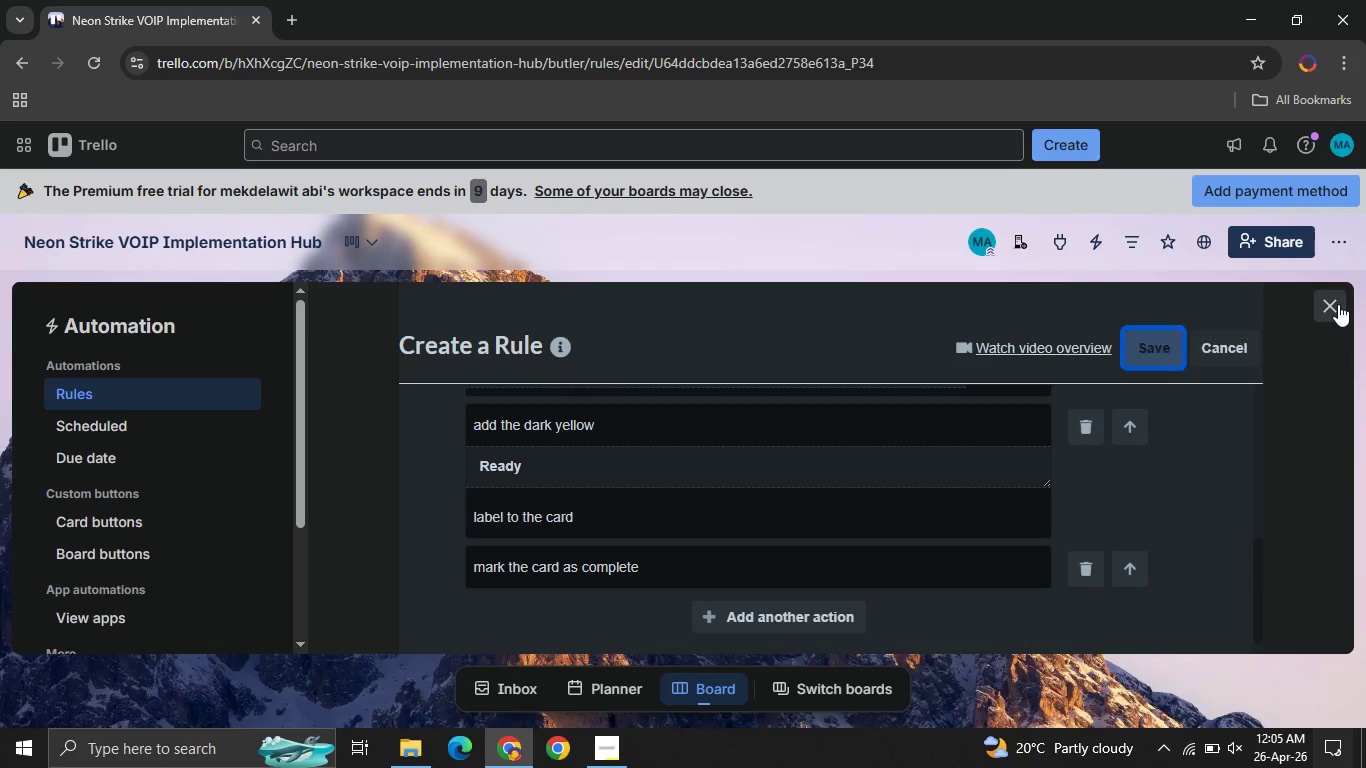 
left_click([1338, 304])
 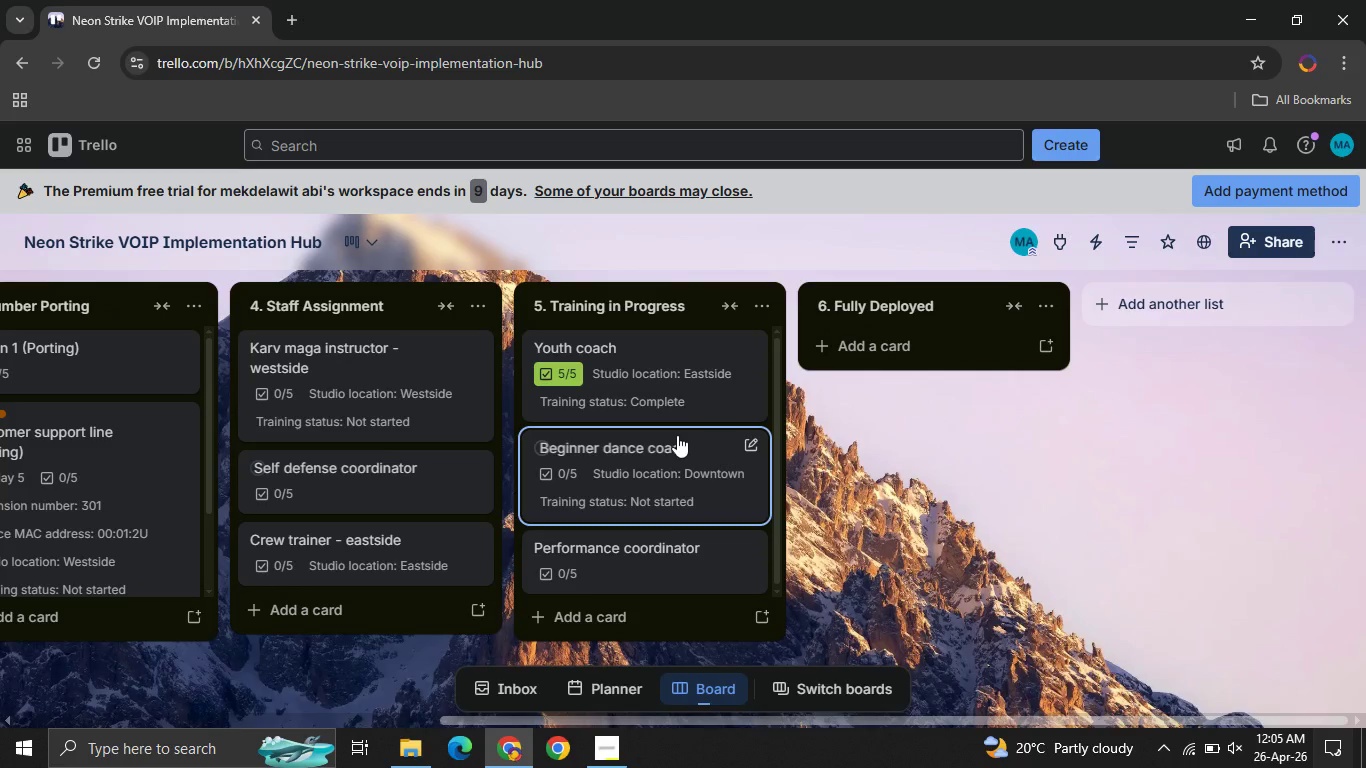 
left_click([654, 484])
 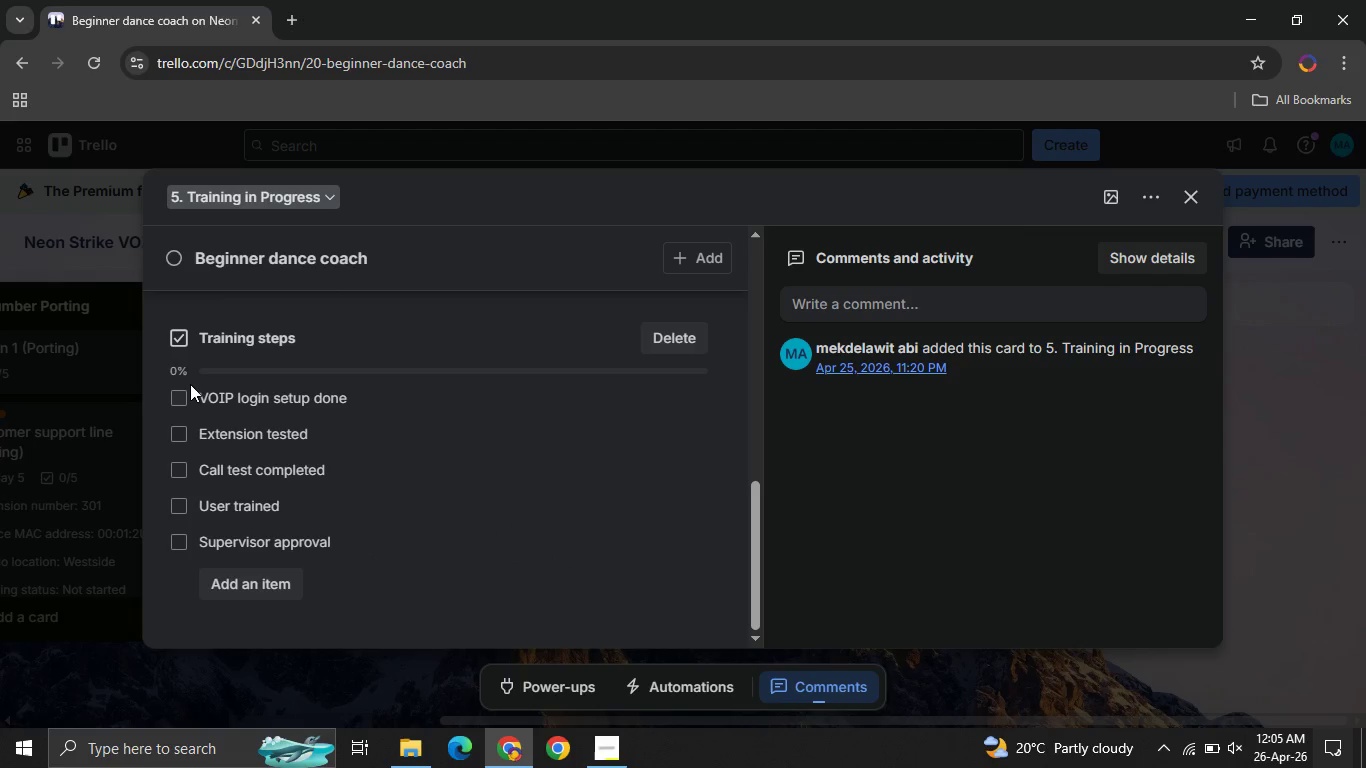 
left_click([182, 403])
 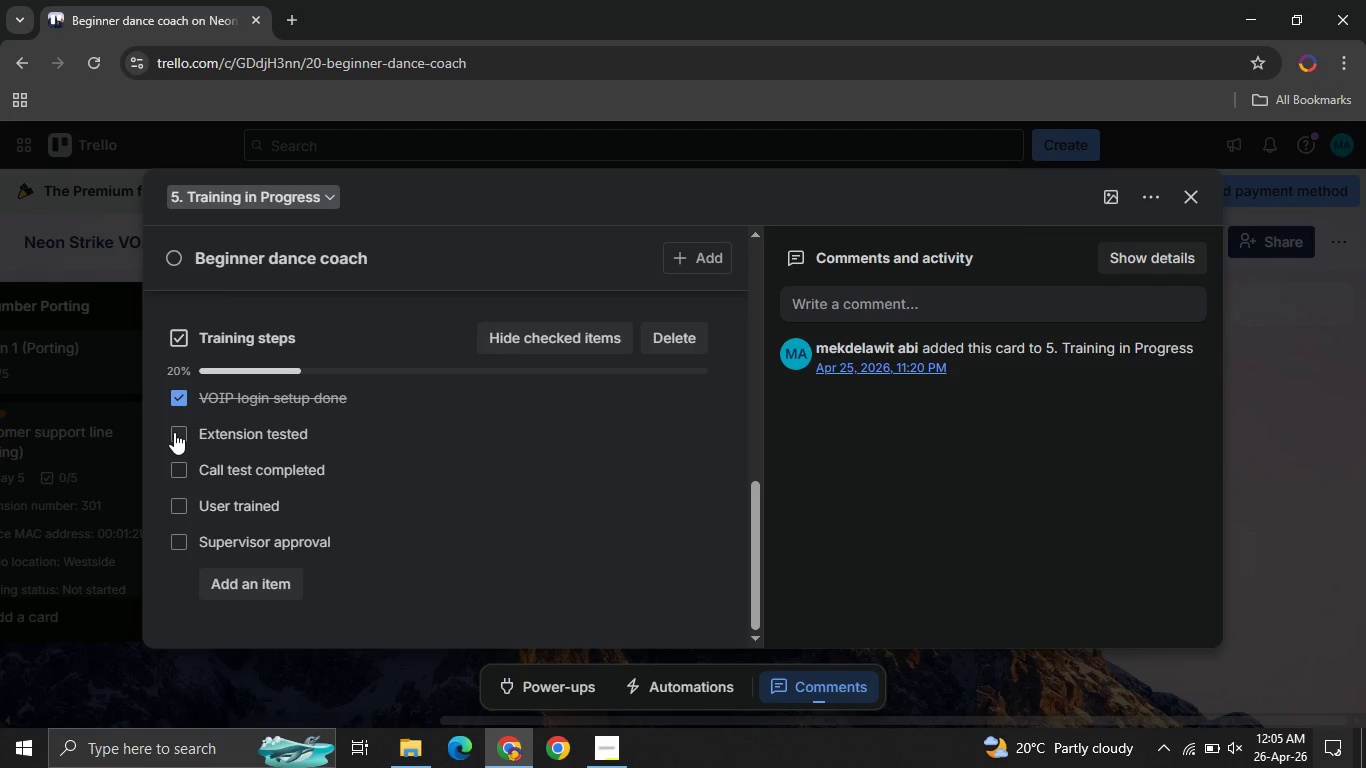 
left_click([174, 432])
 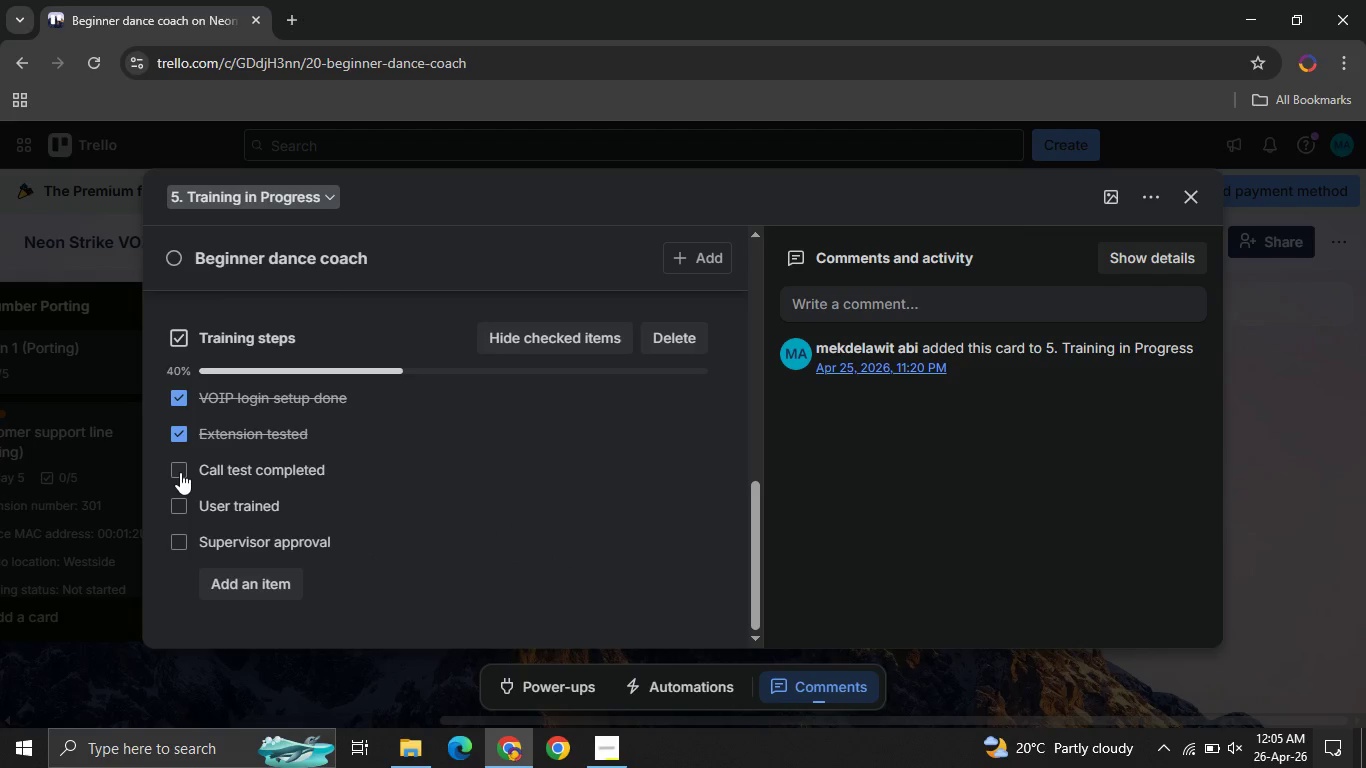 
left_click([180, 472])
 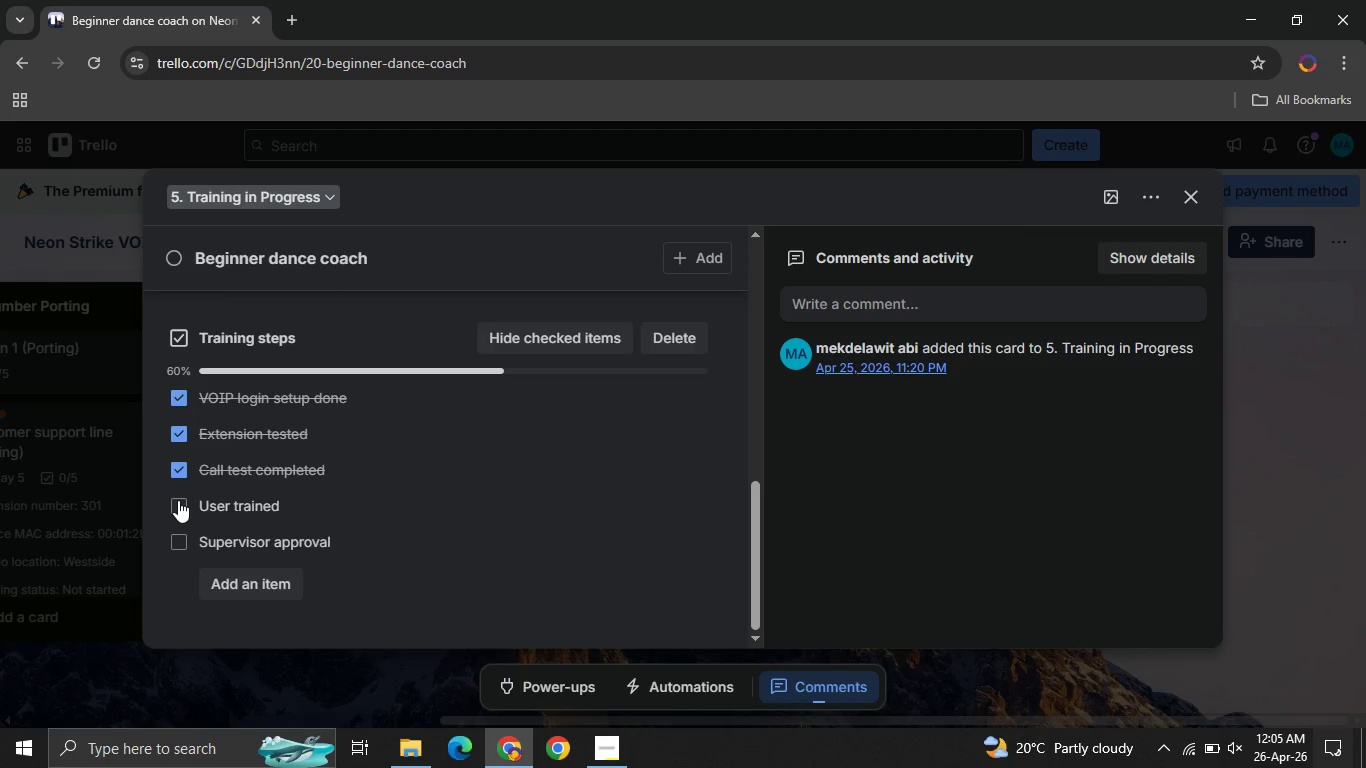 
left_click([178, 500])
 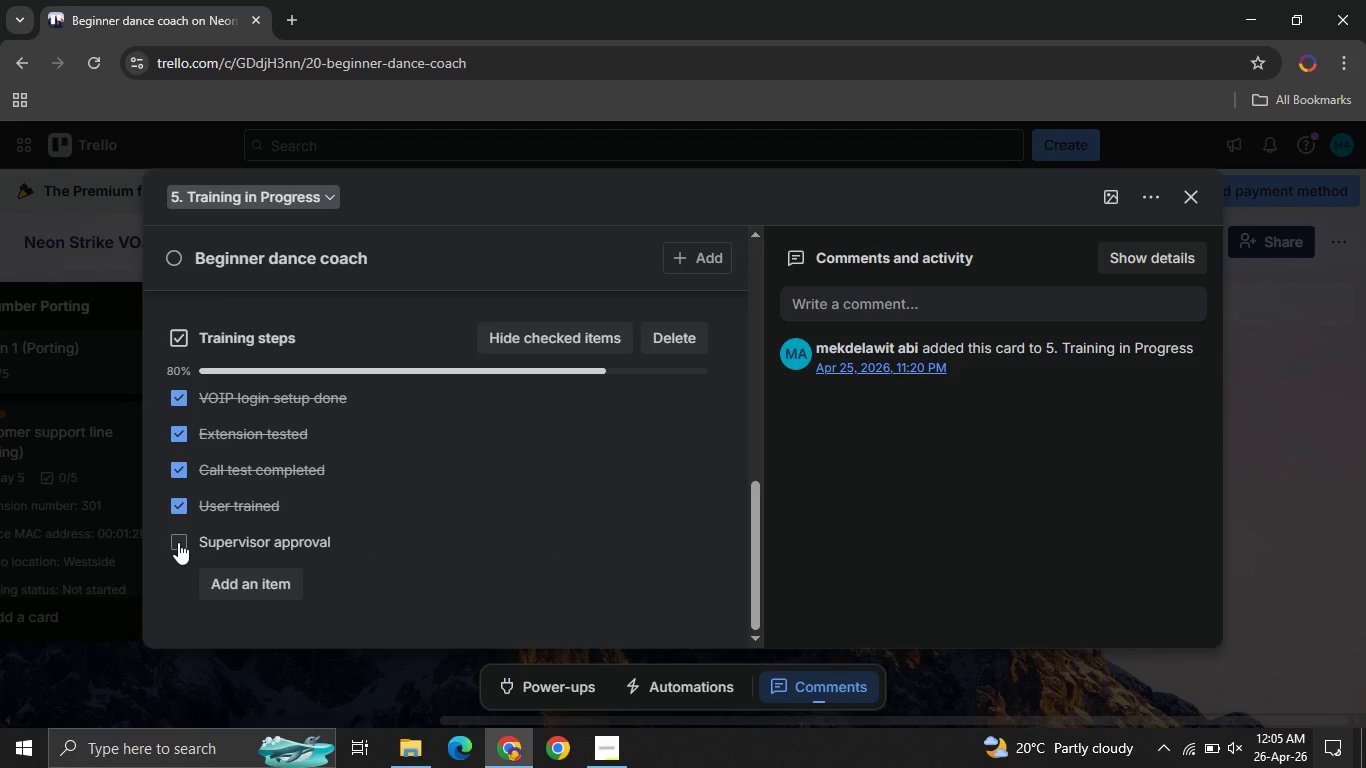 
left_click([178, 542])
 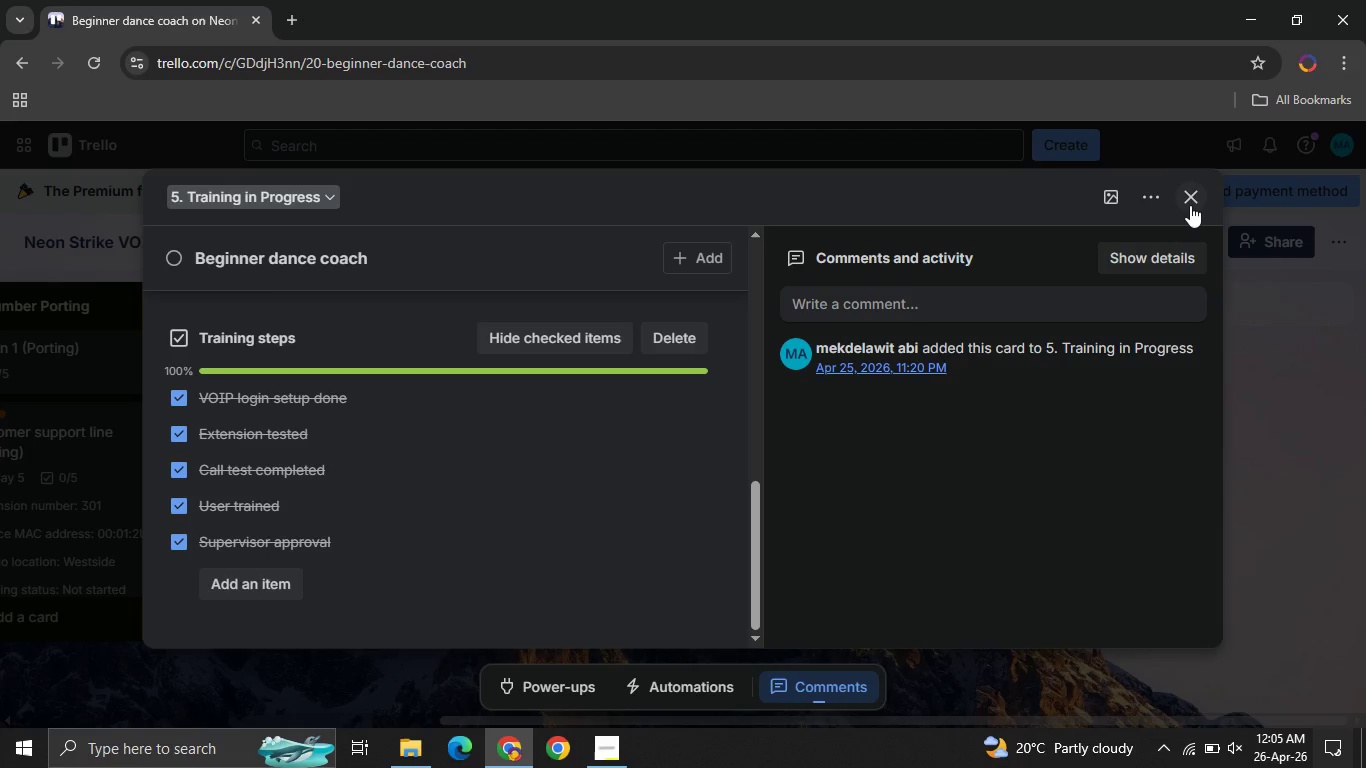 
left_click([1190, 205])
 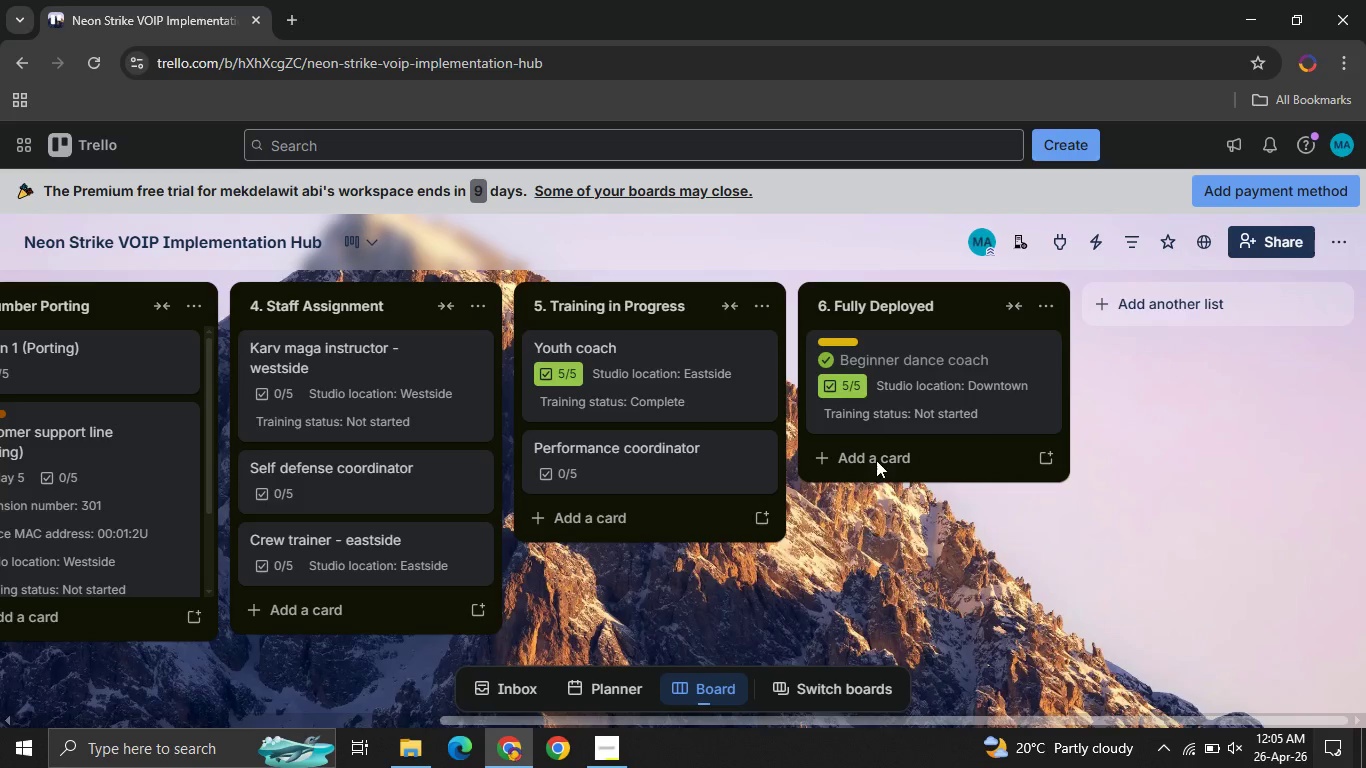 
left_click([919, 383])
 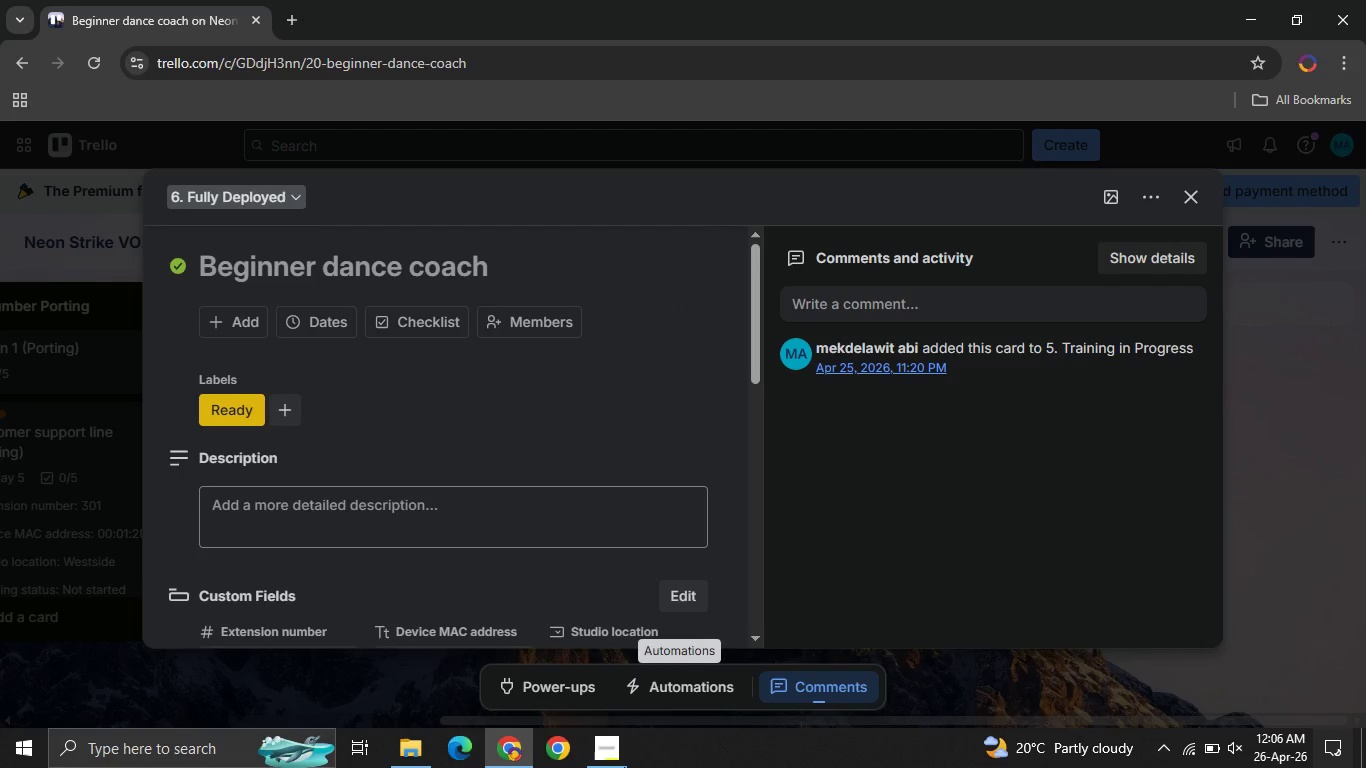 
left_click([603, 754])